 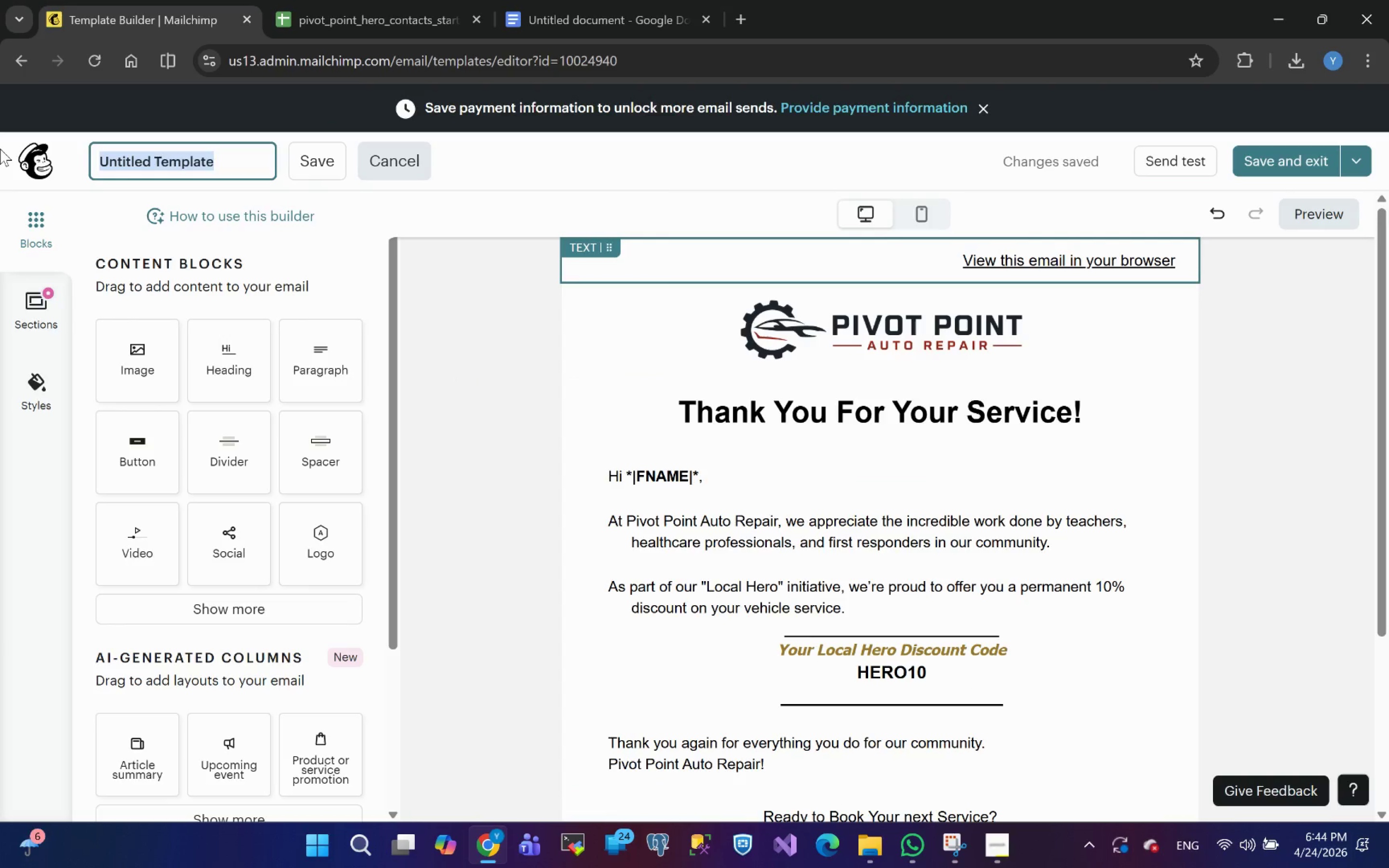 
type(Pivote Point)
 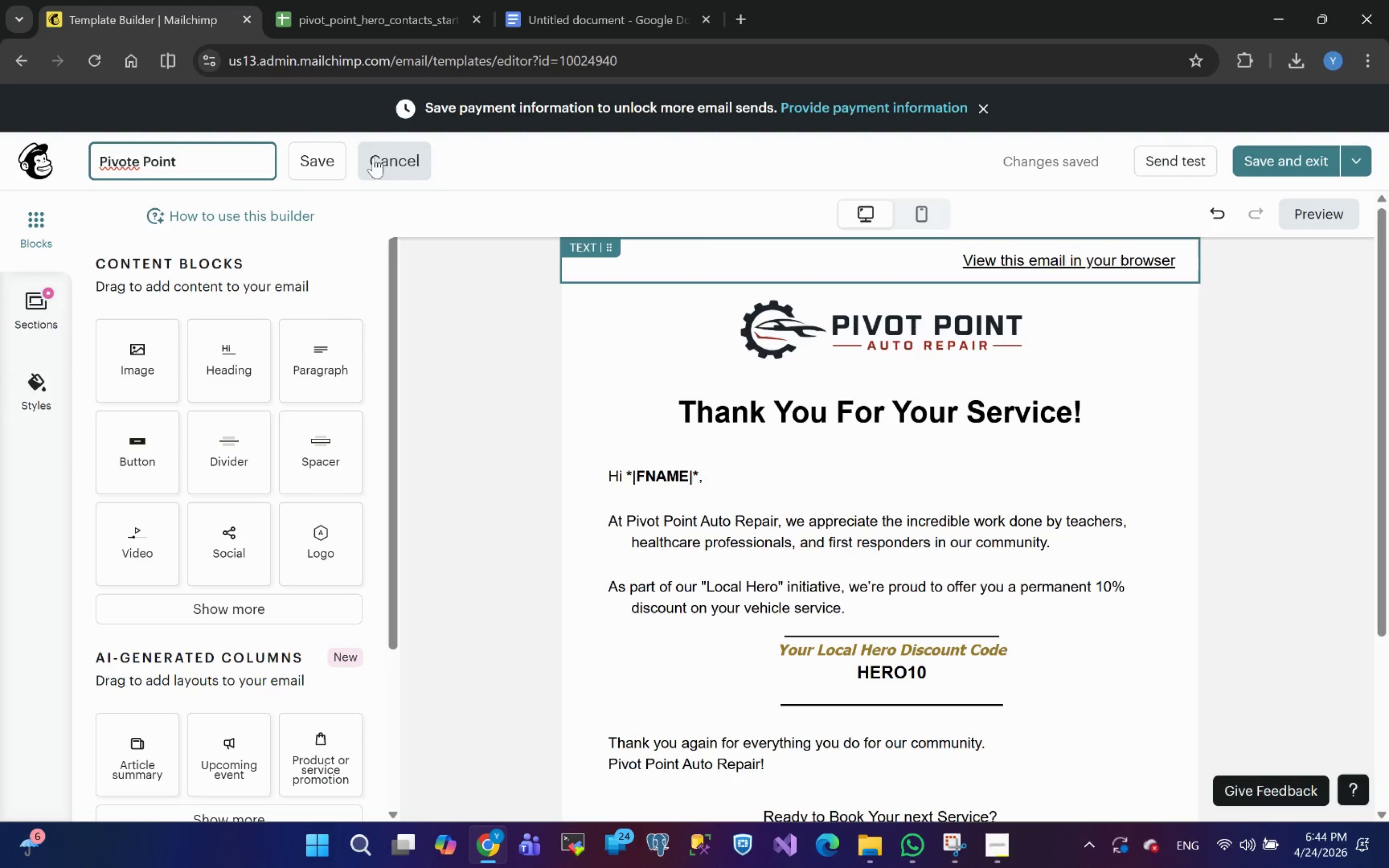 
left_click([322, 161])
 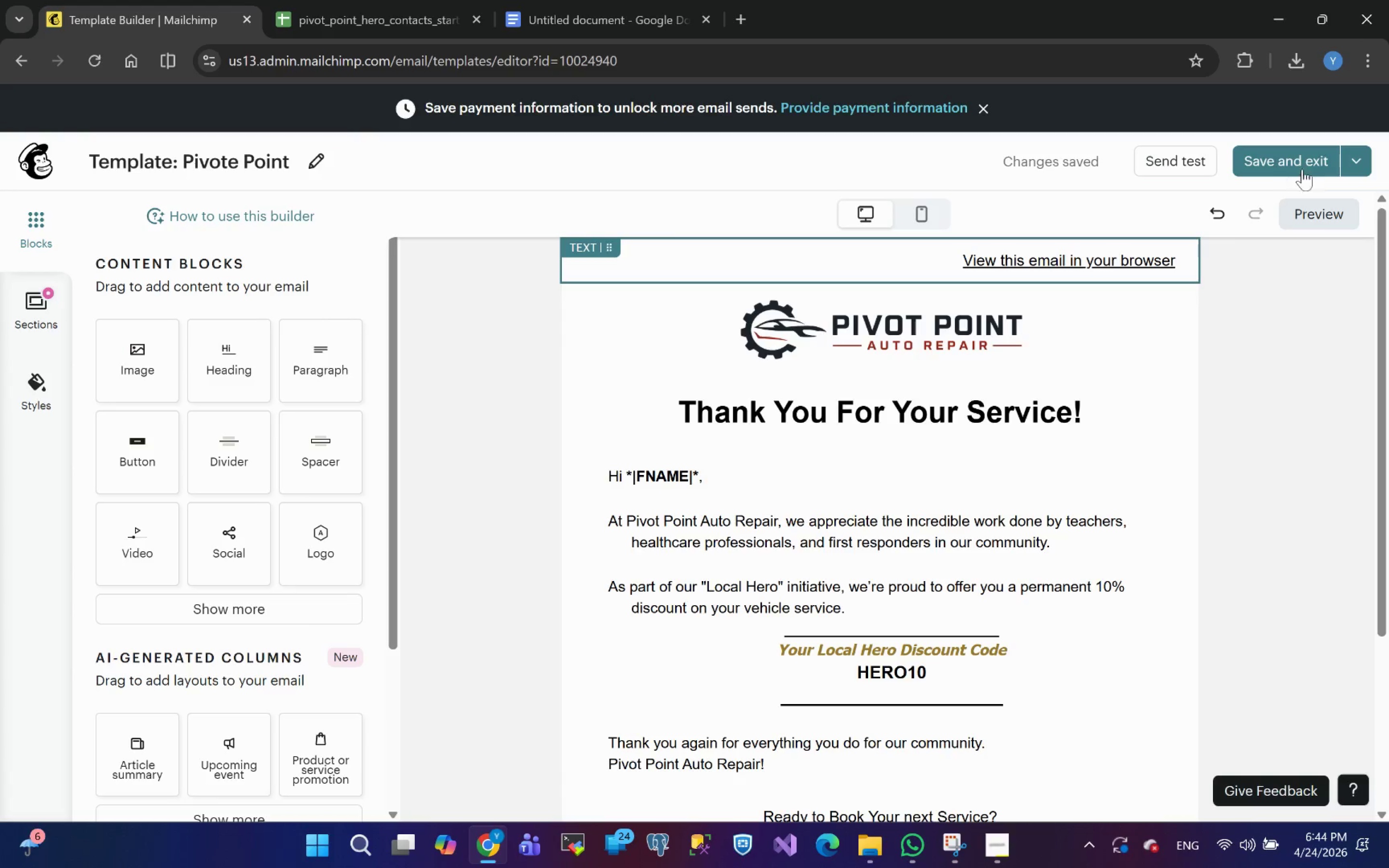 
left_click([1299, 165])
 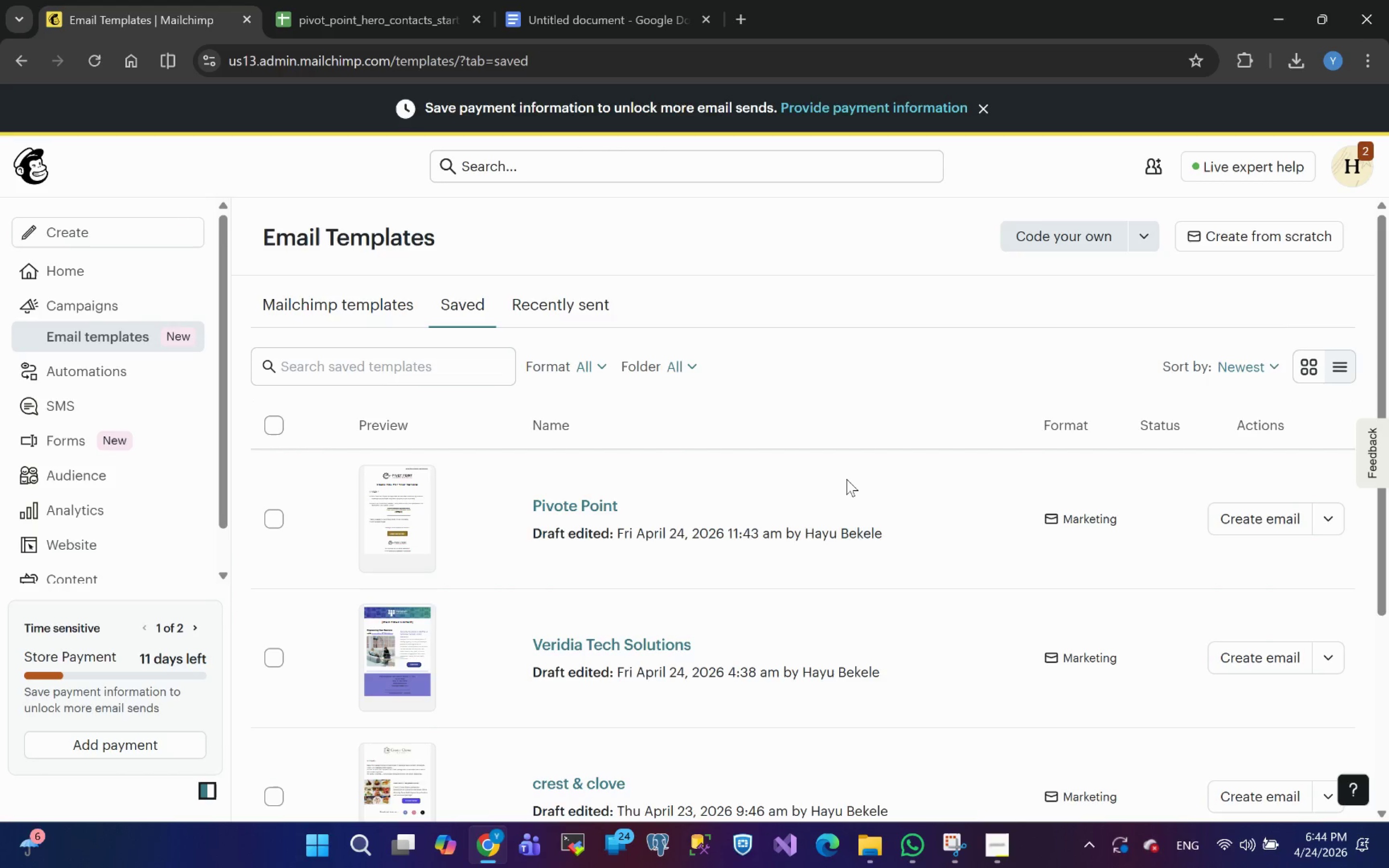 
wait(6.33)
 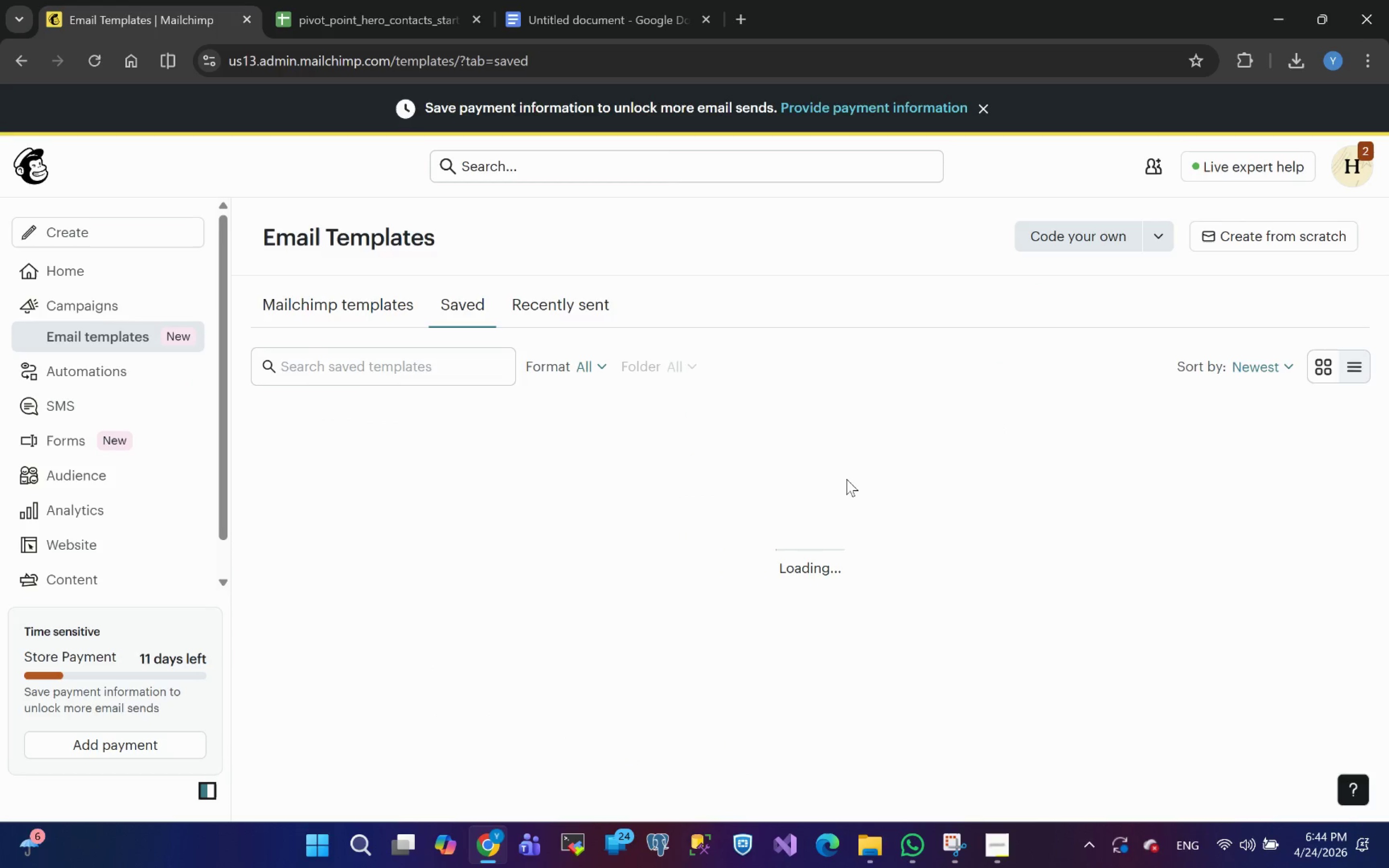 
left_click([129, 369])
 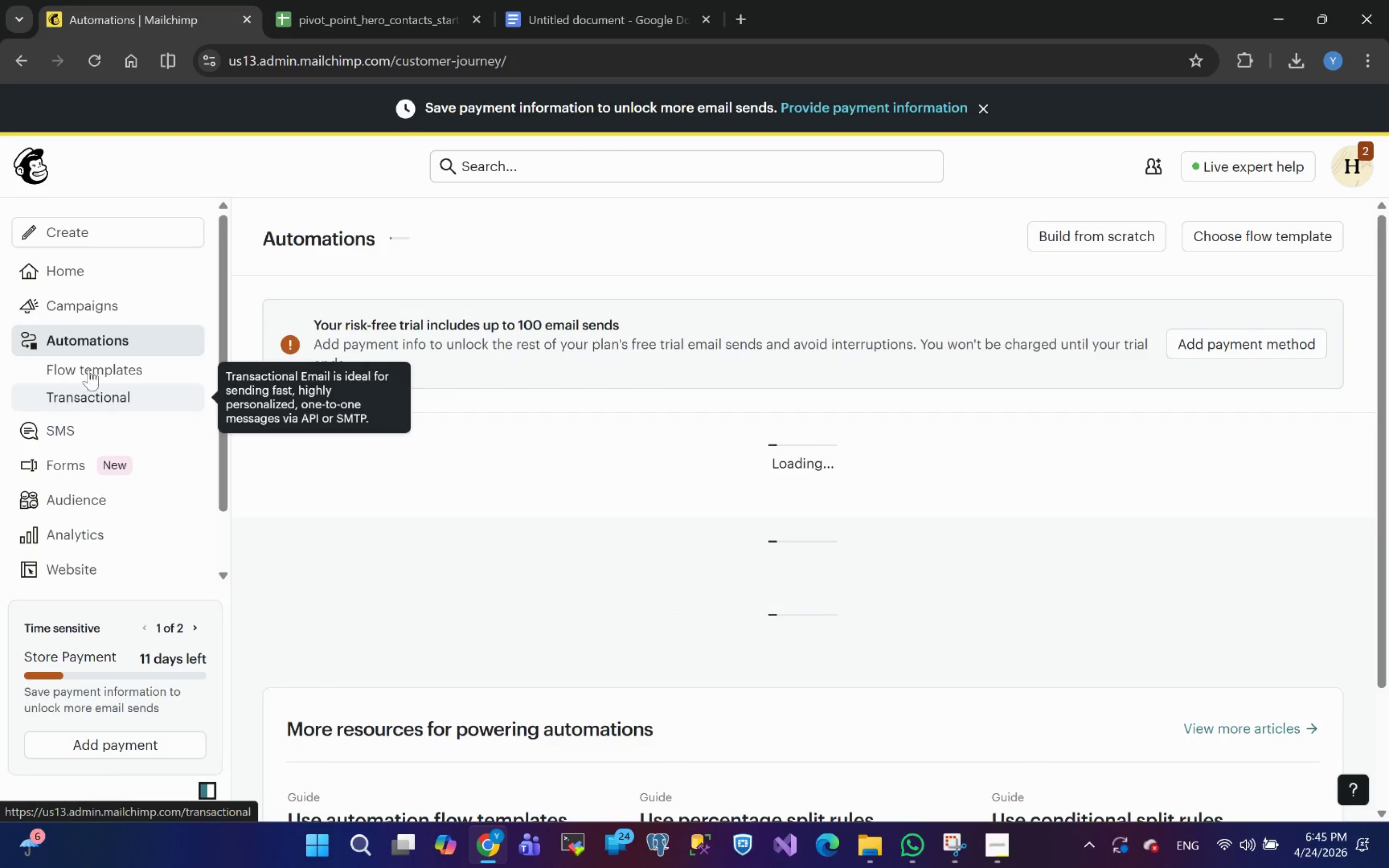 
left_click([98, 365])
 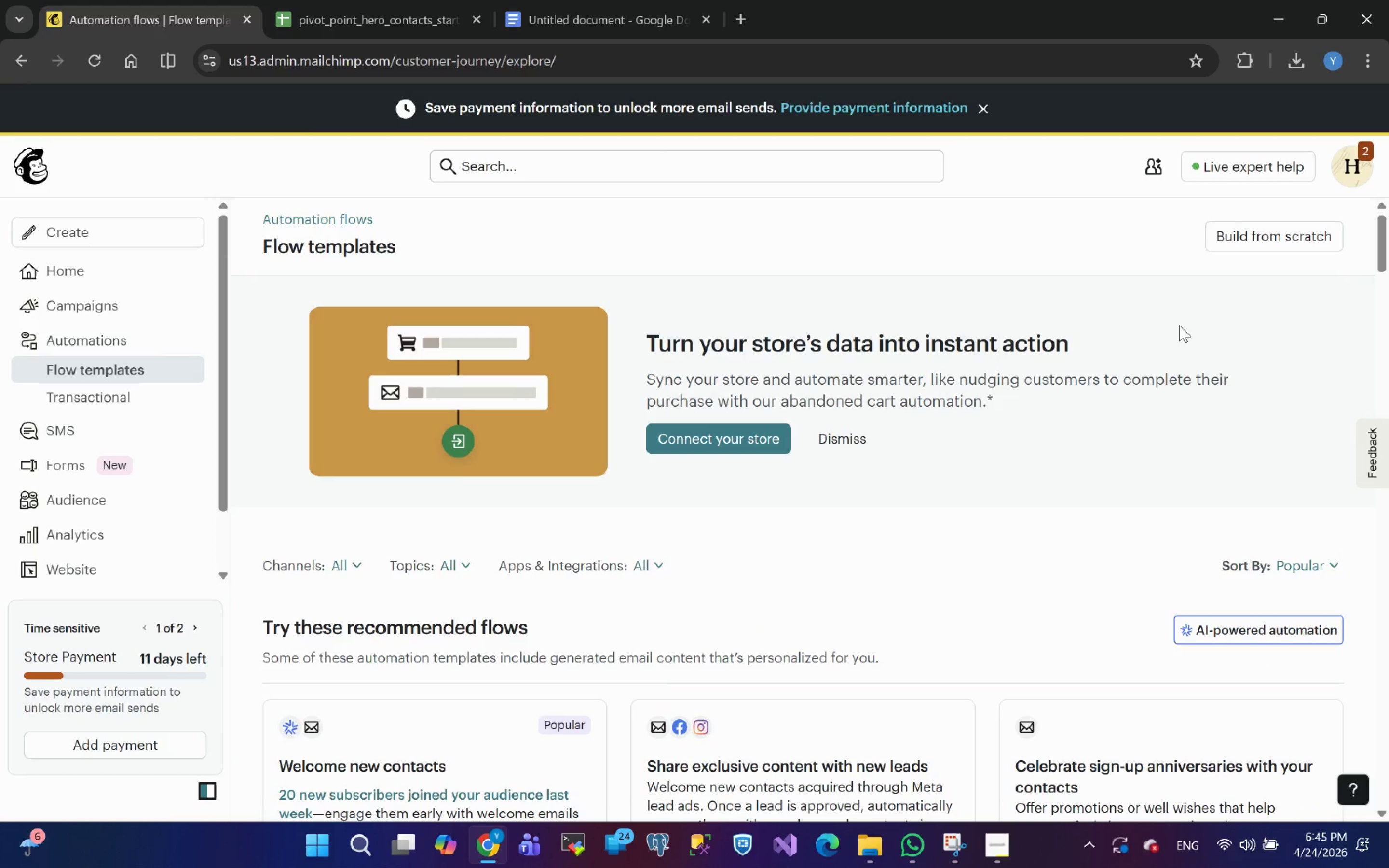 
wait(16.43)
 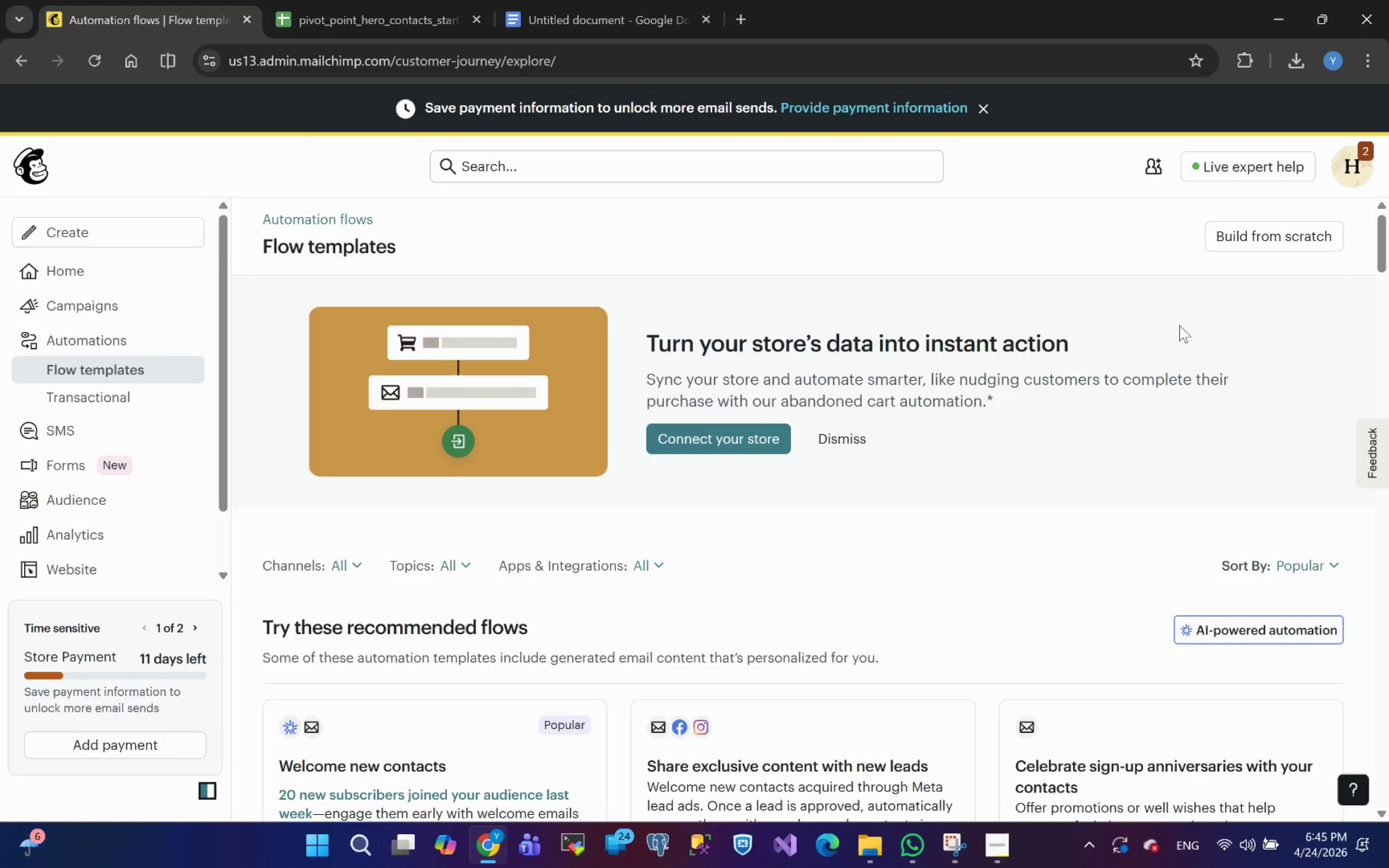 
left_click([1236, 247])
 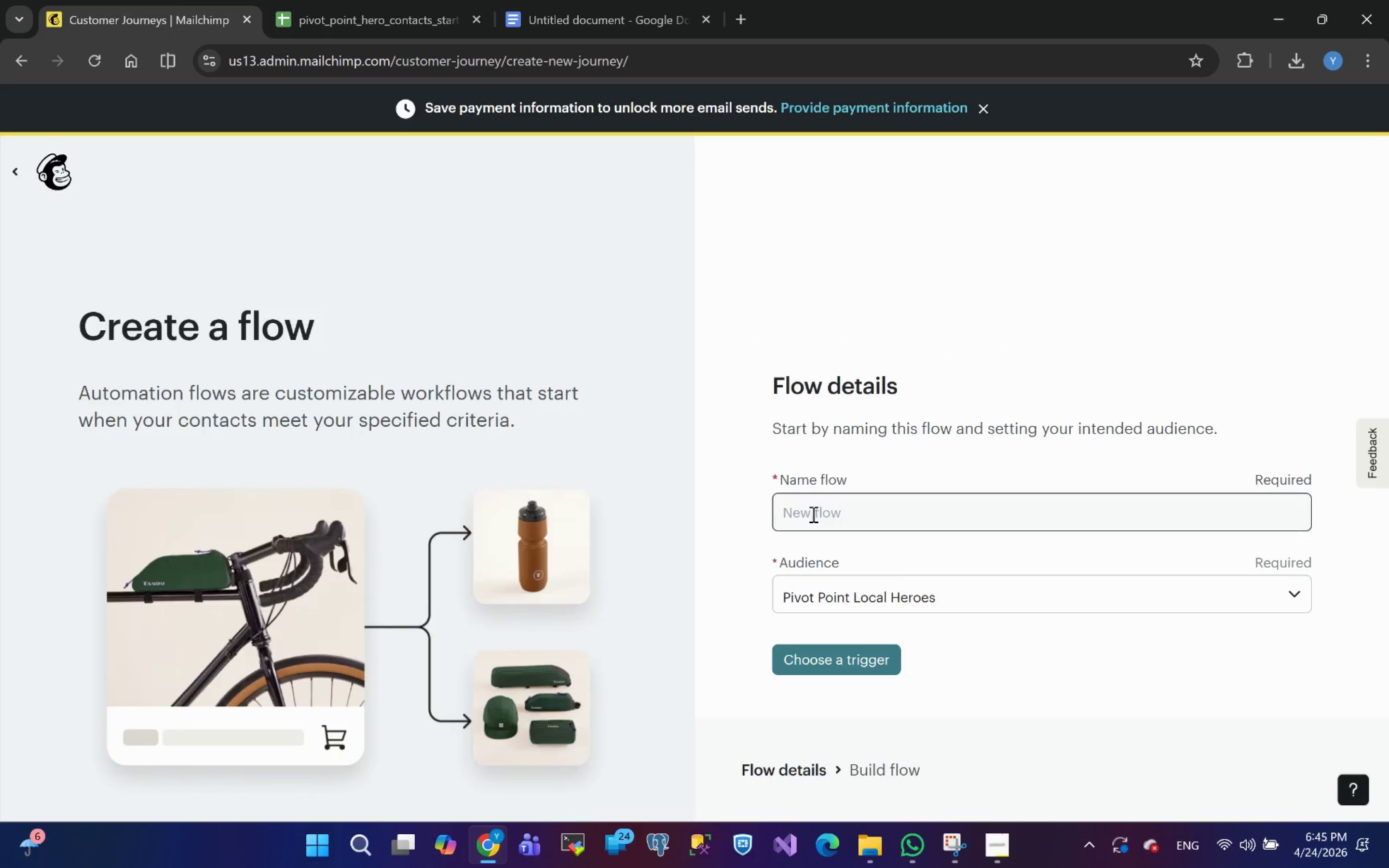 
left_click([826, 516])
 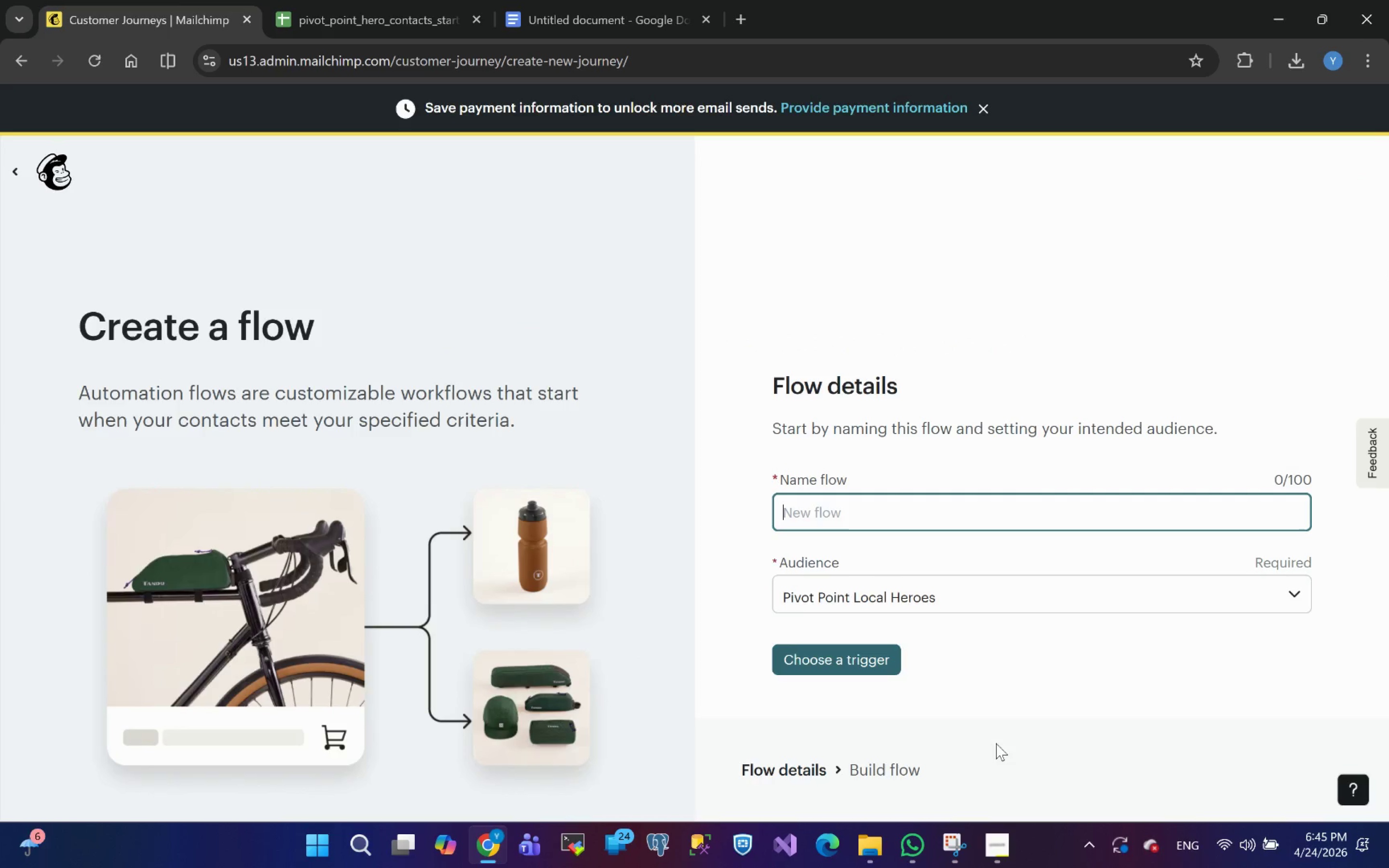 
left_click([998, 853])